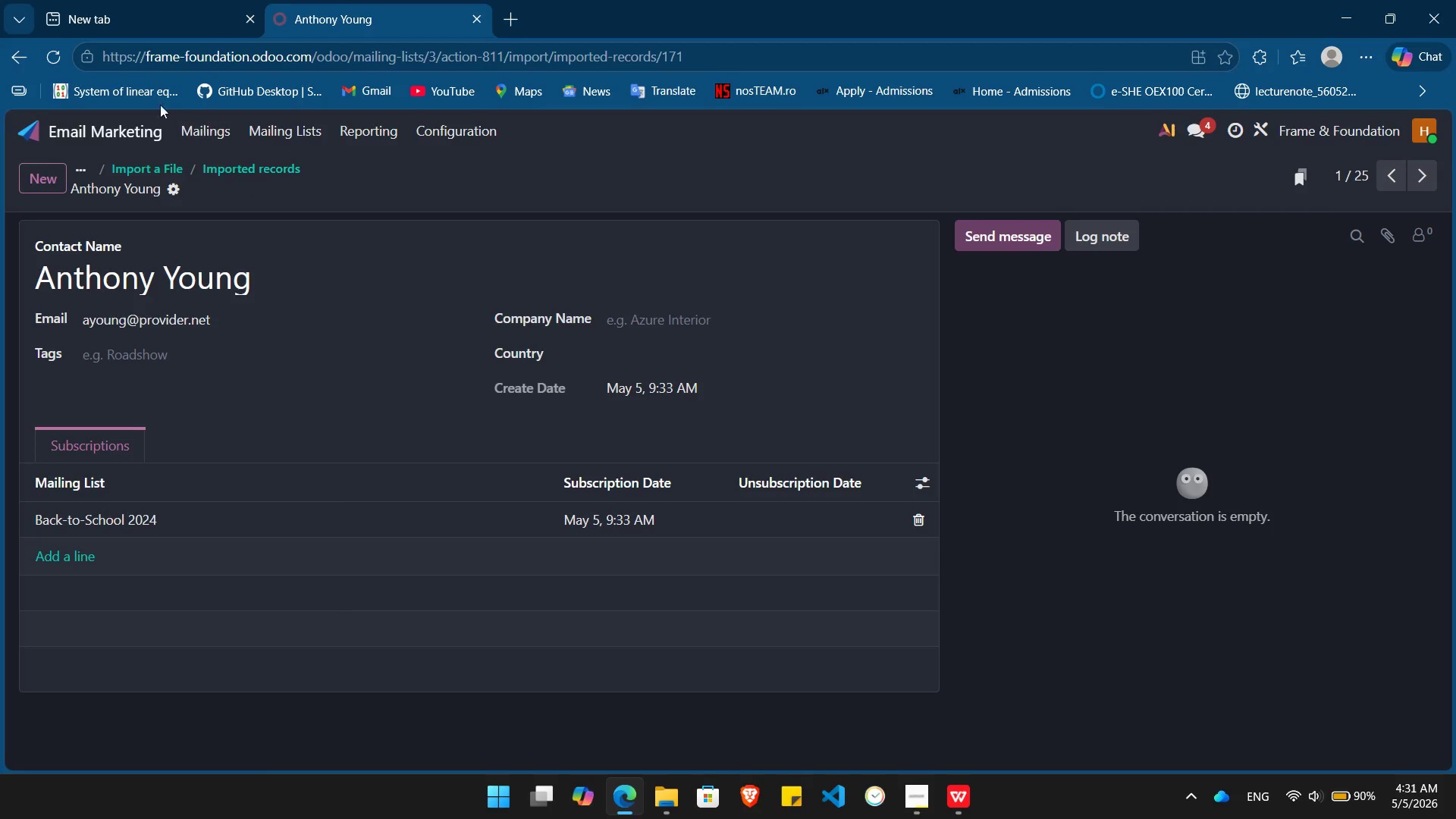 
wait(5.78)
 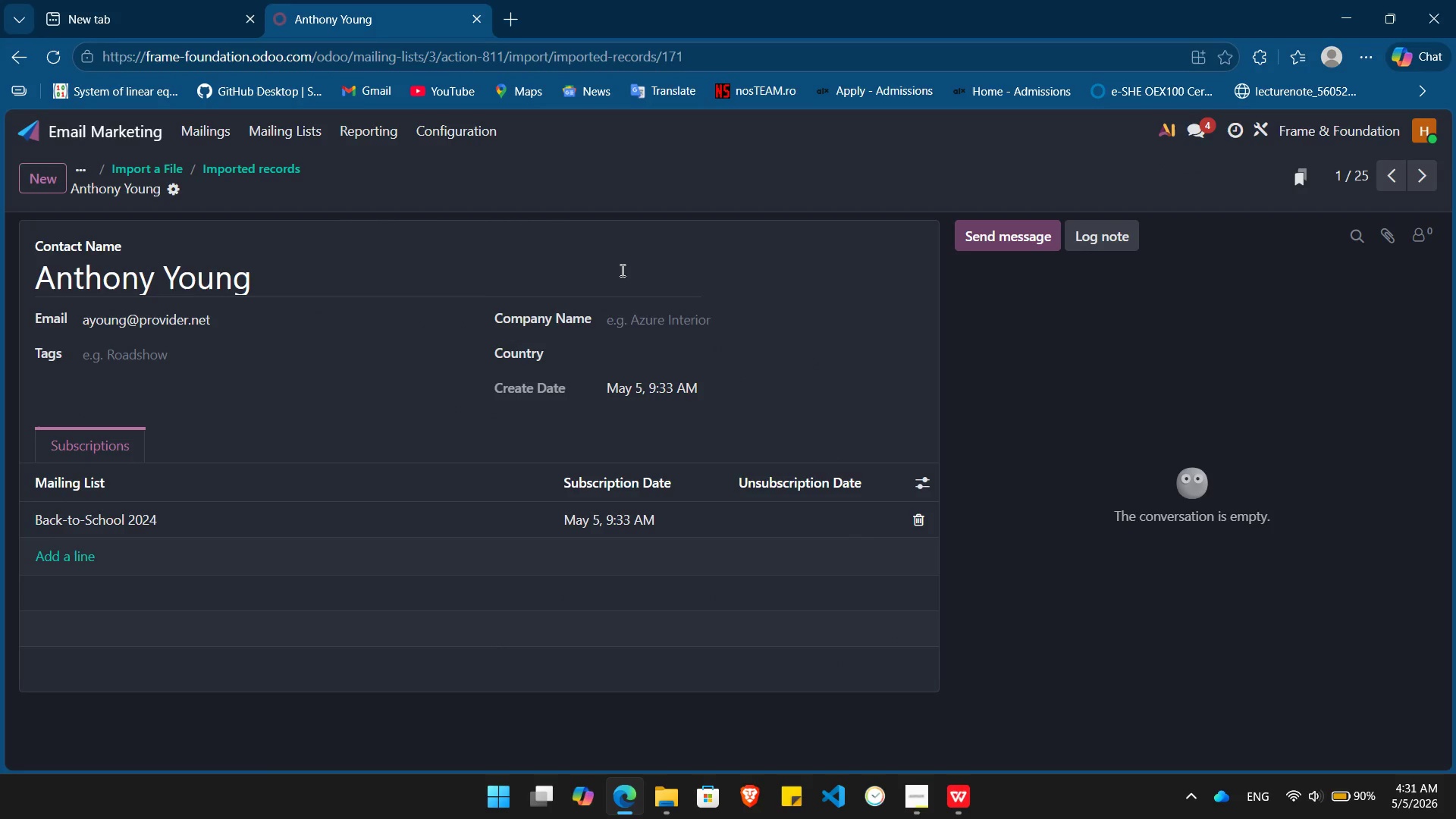 
left_click([17, 52])
 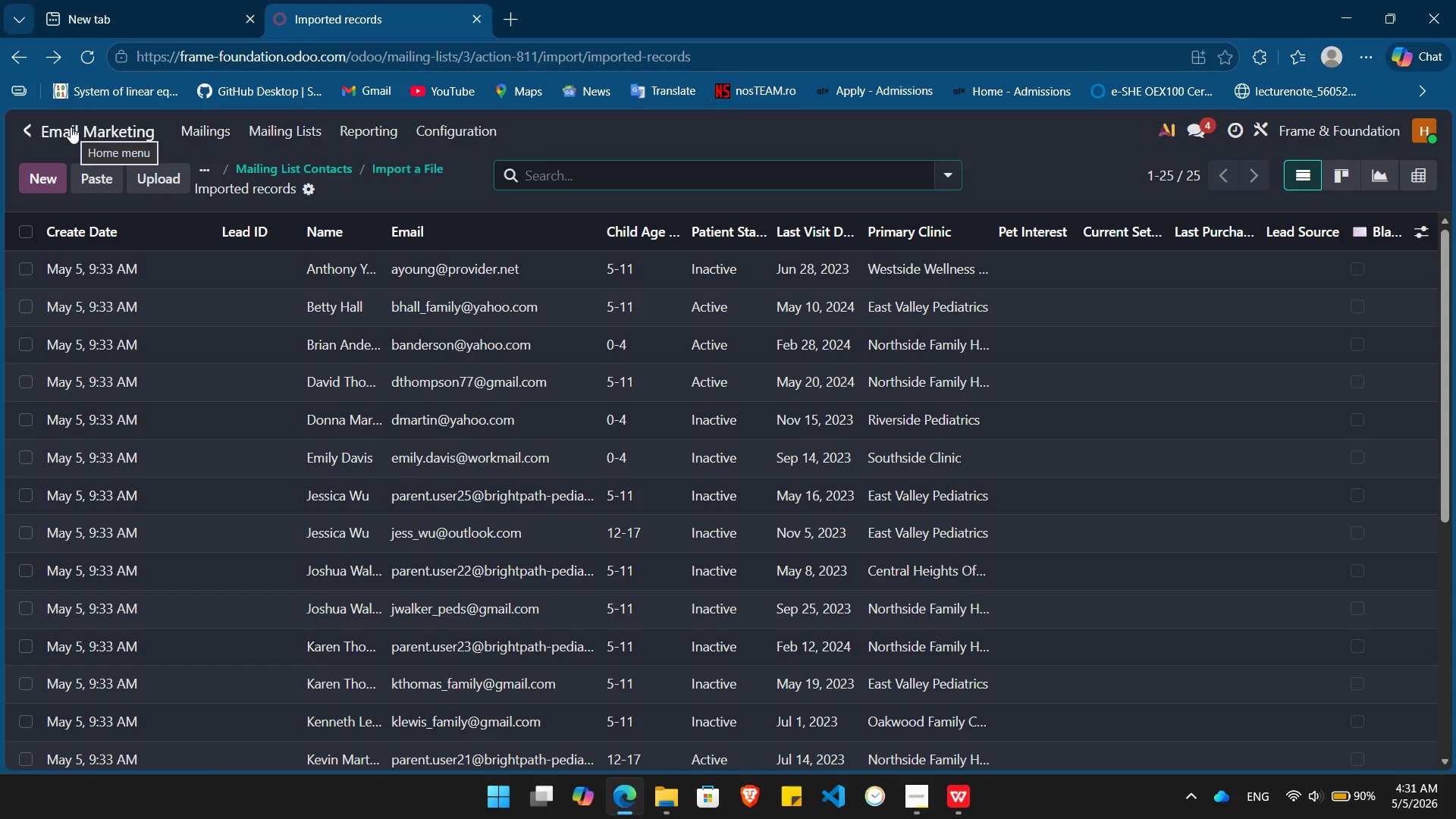 
left_click([71, 127])
 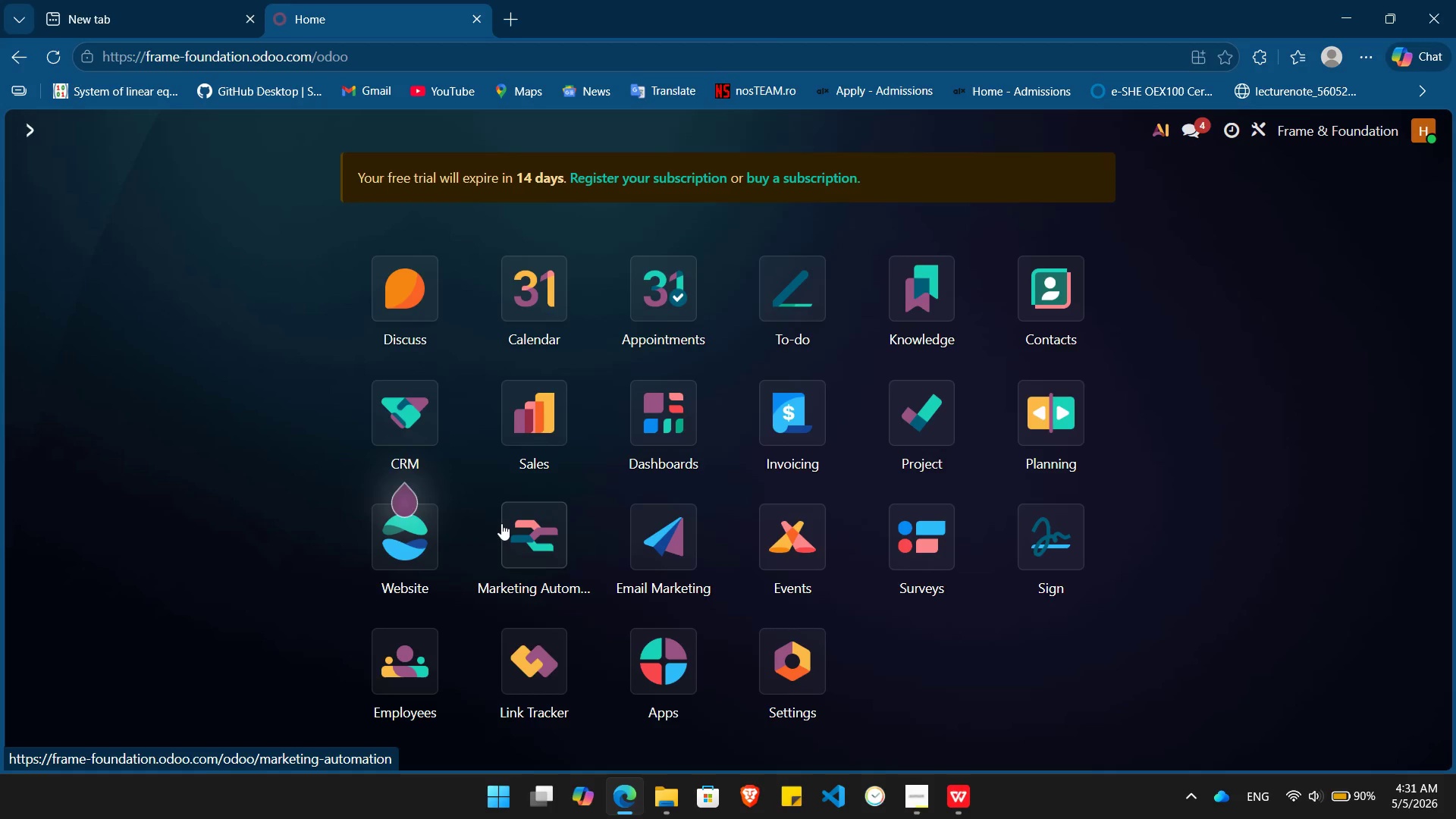 
left_click([515, 535])
 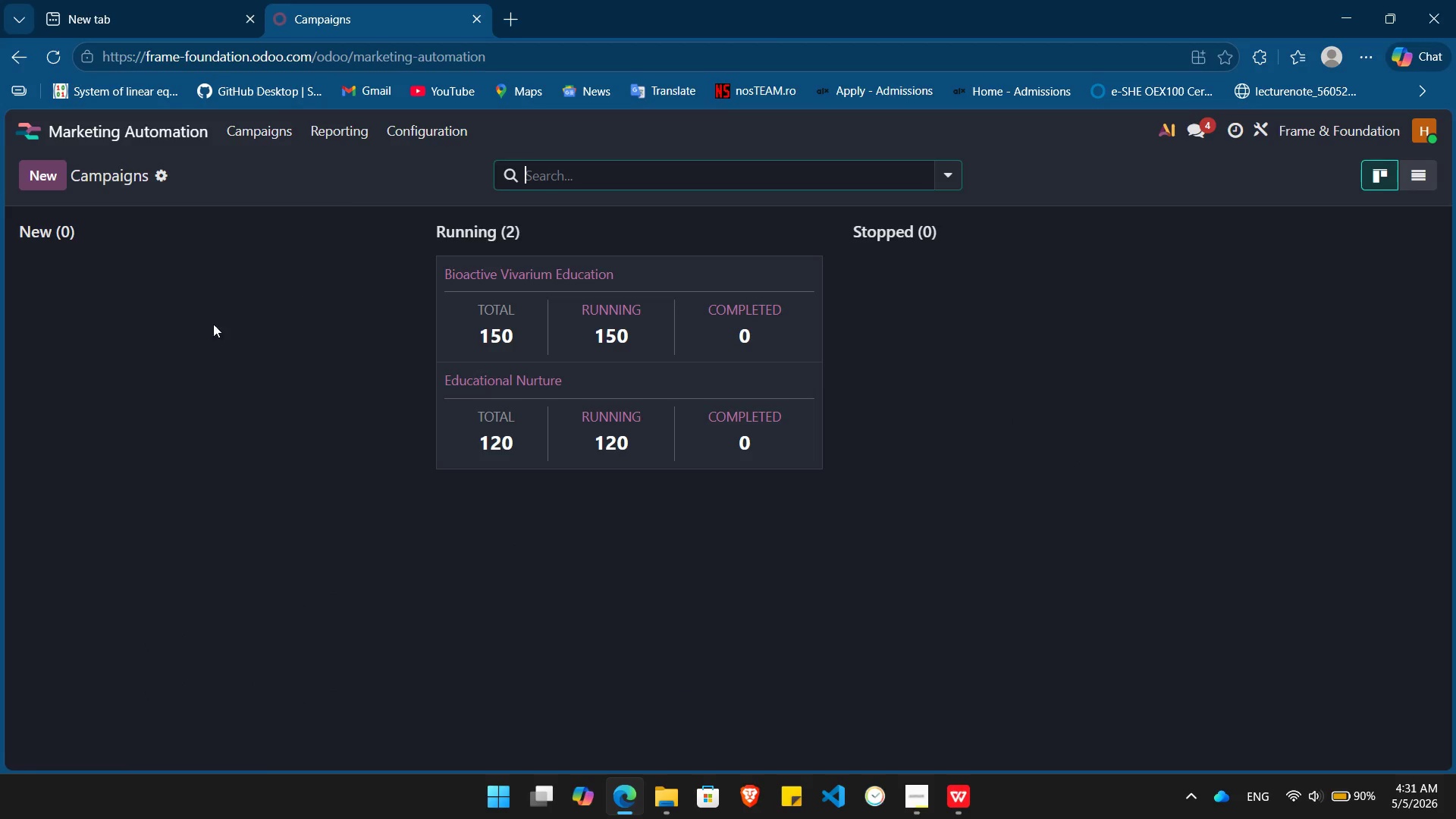 
key(Alt+Tab)
 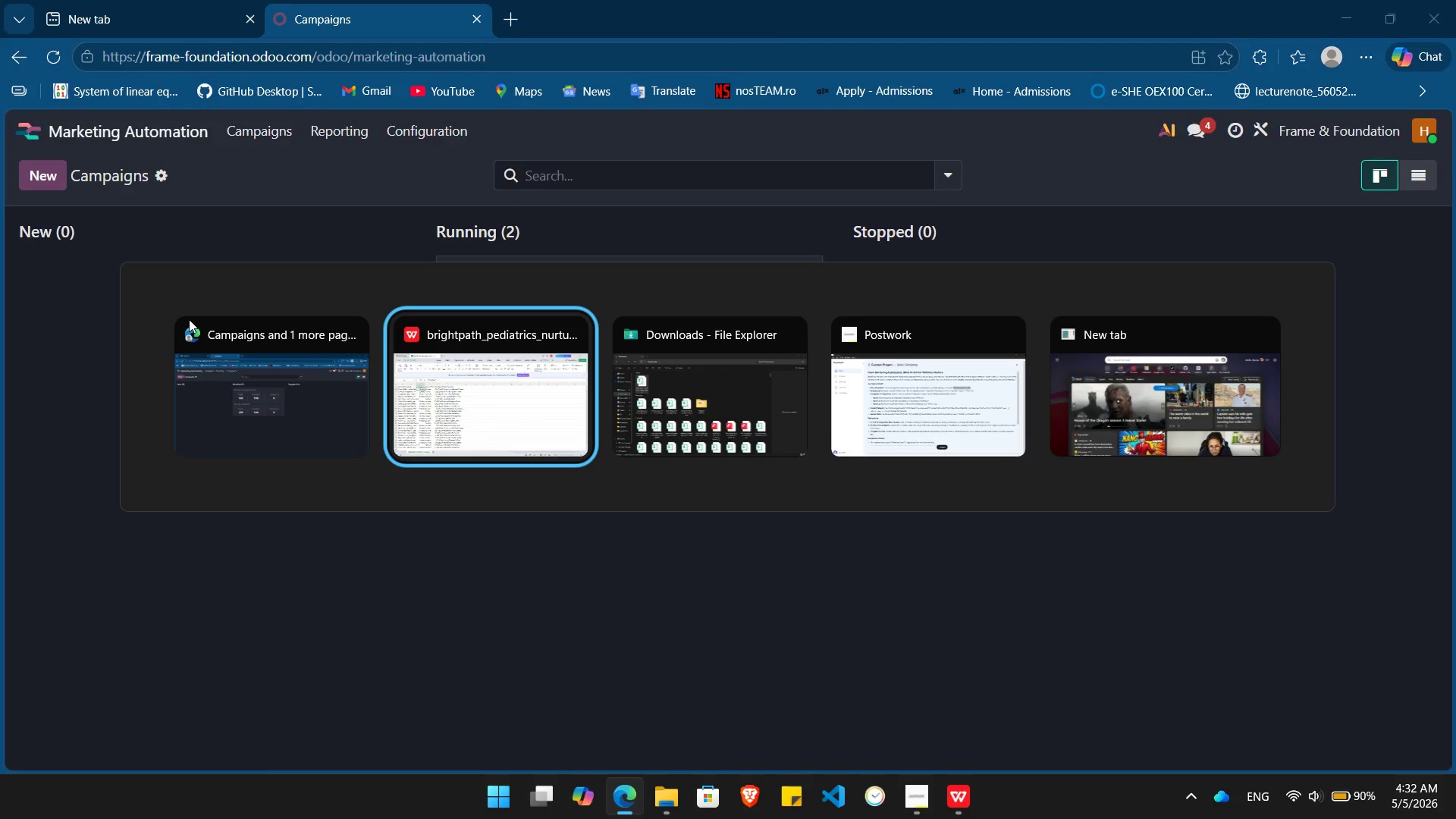 
key(Alt+Tab)
 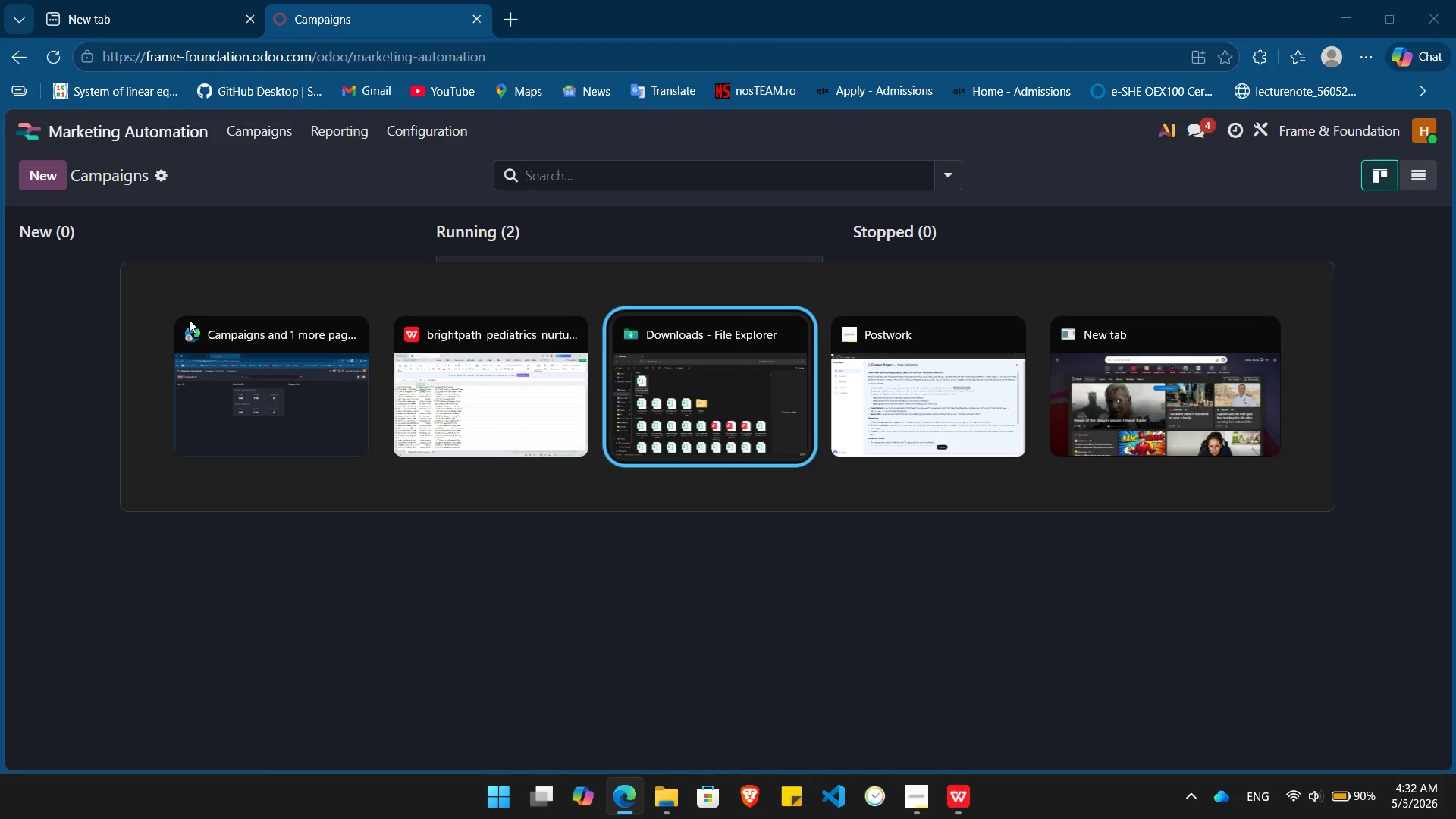 
key(Alt+Tab)